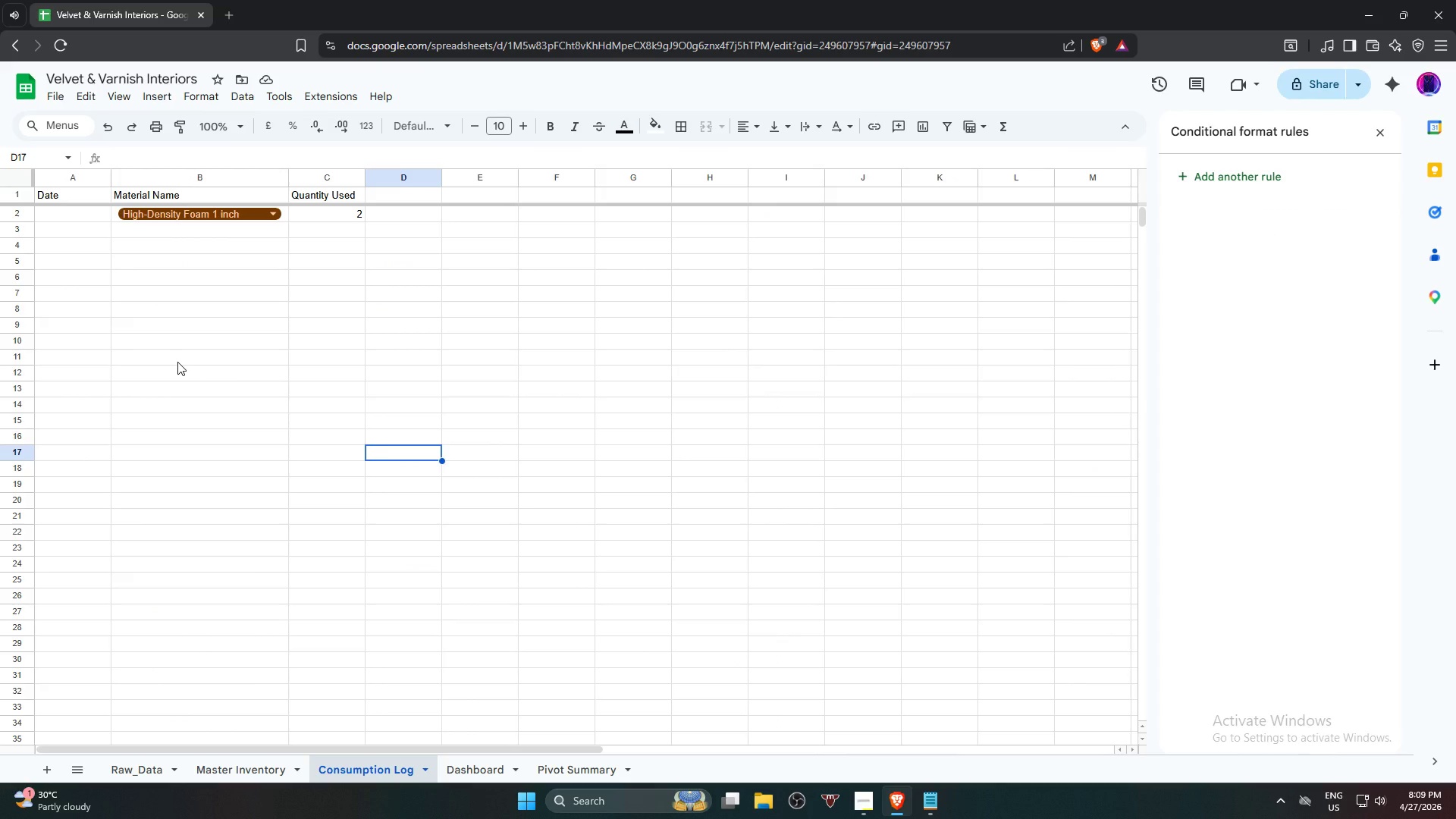 
wait(17.42)
 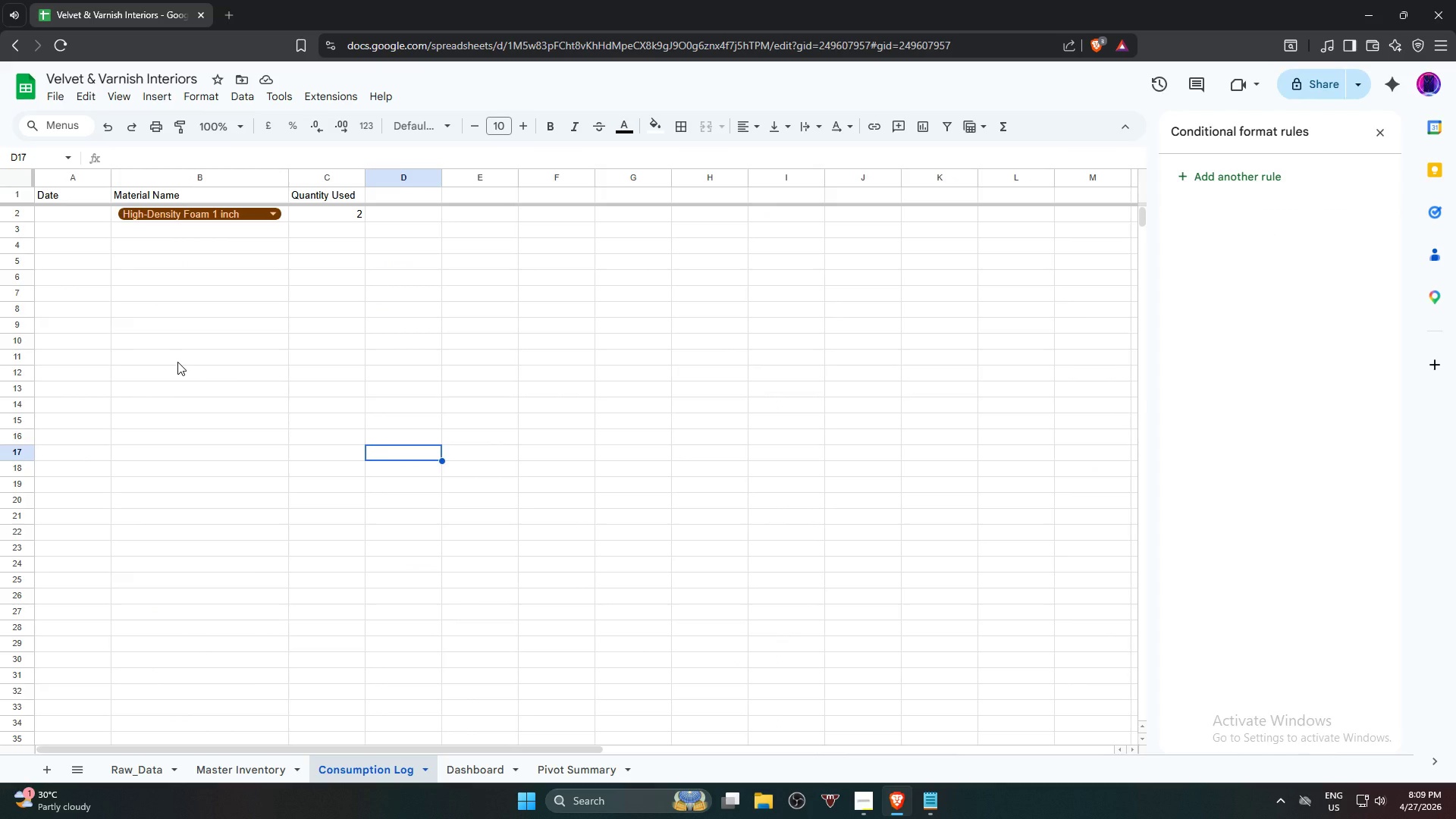 
left_click([215, 770])
 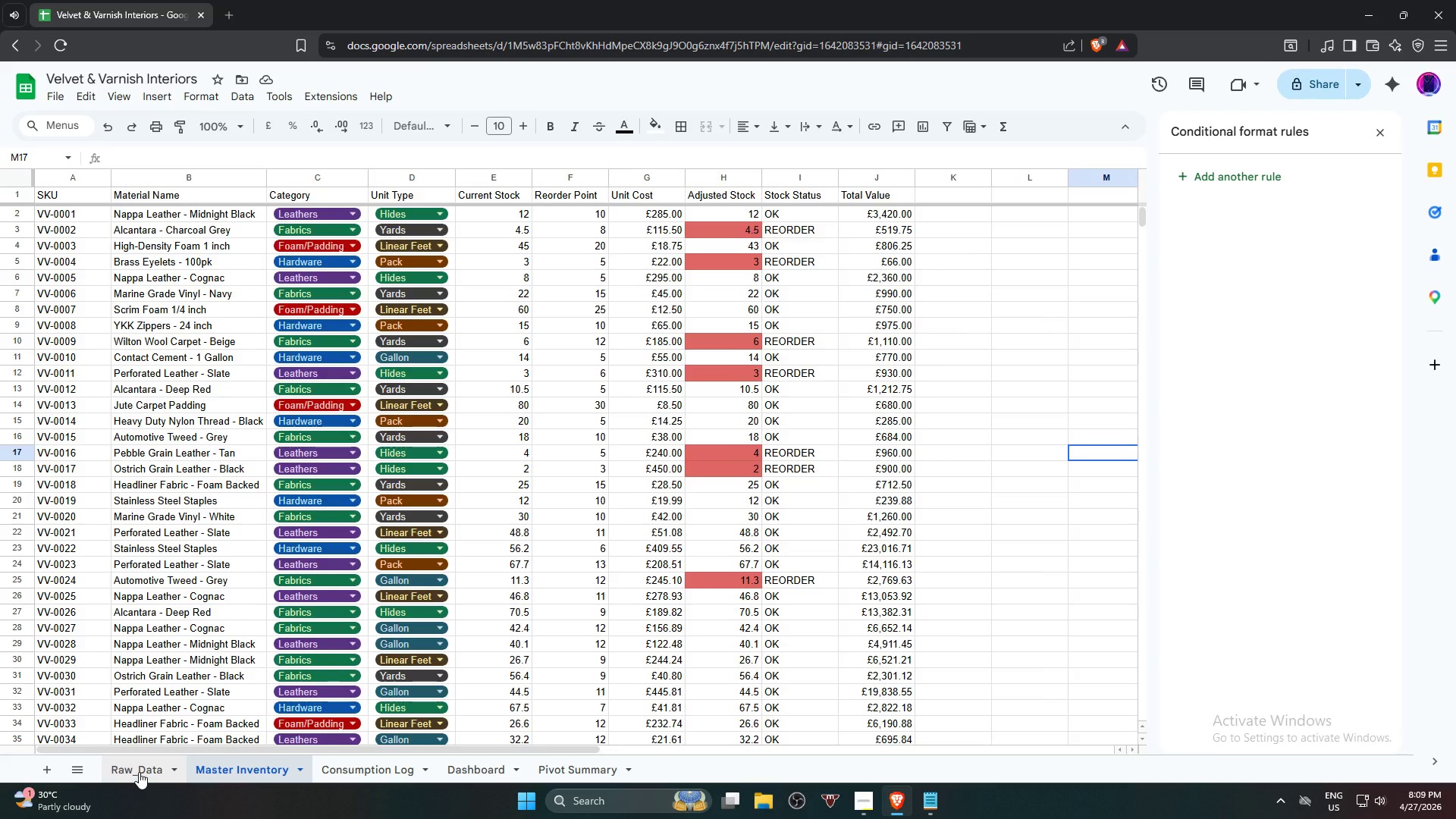 
left_click([139, 772])
 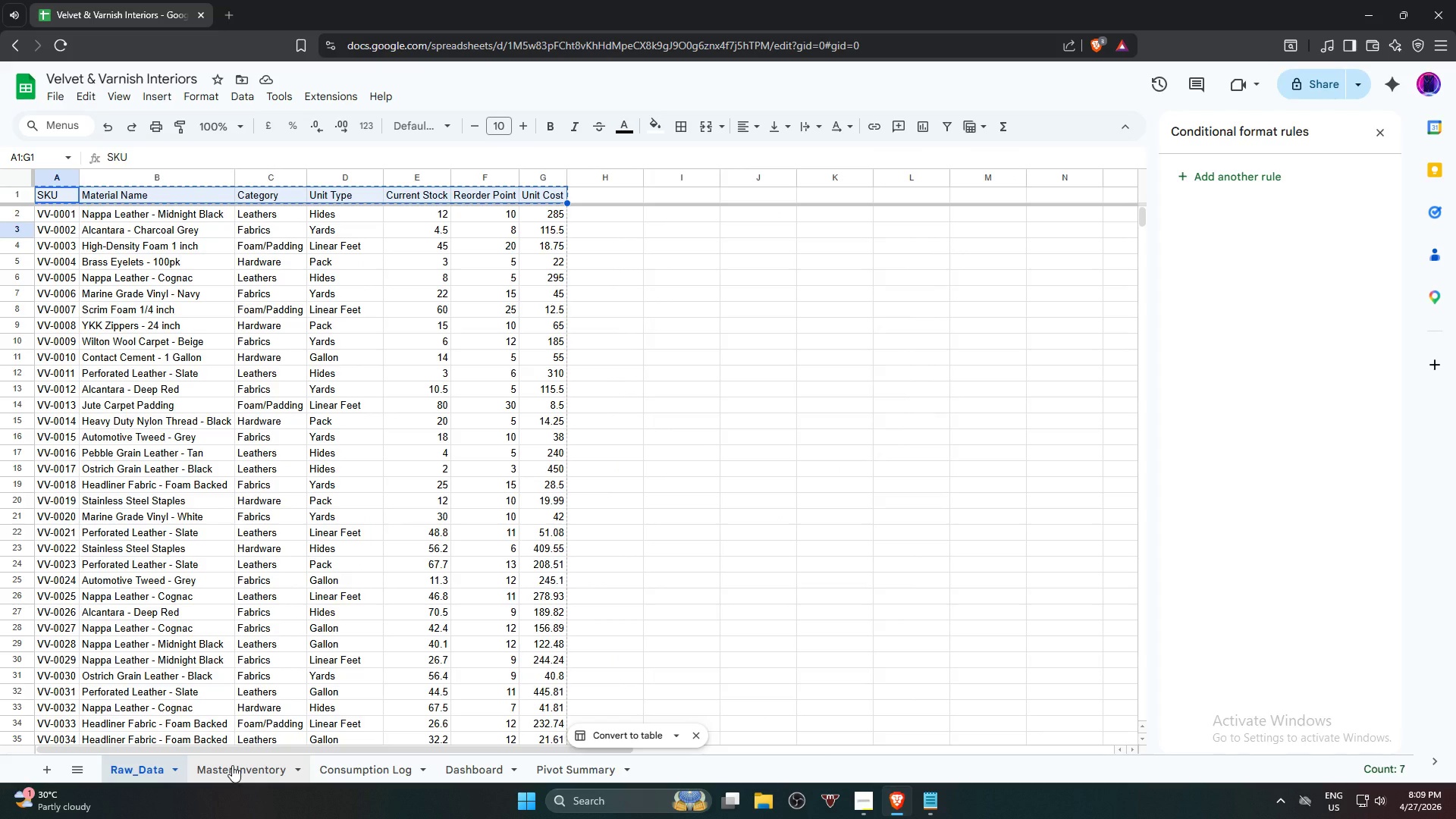 
left_click([232, 765])
 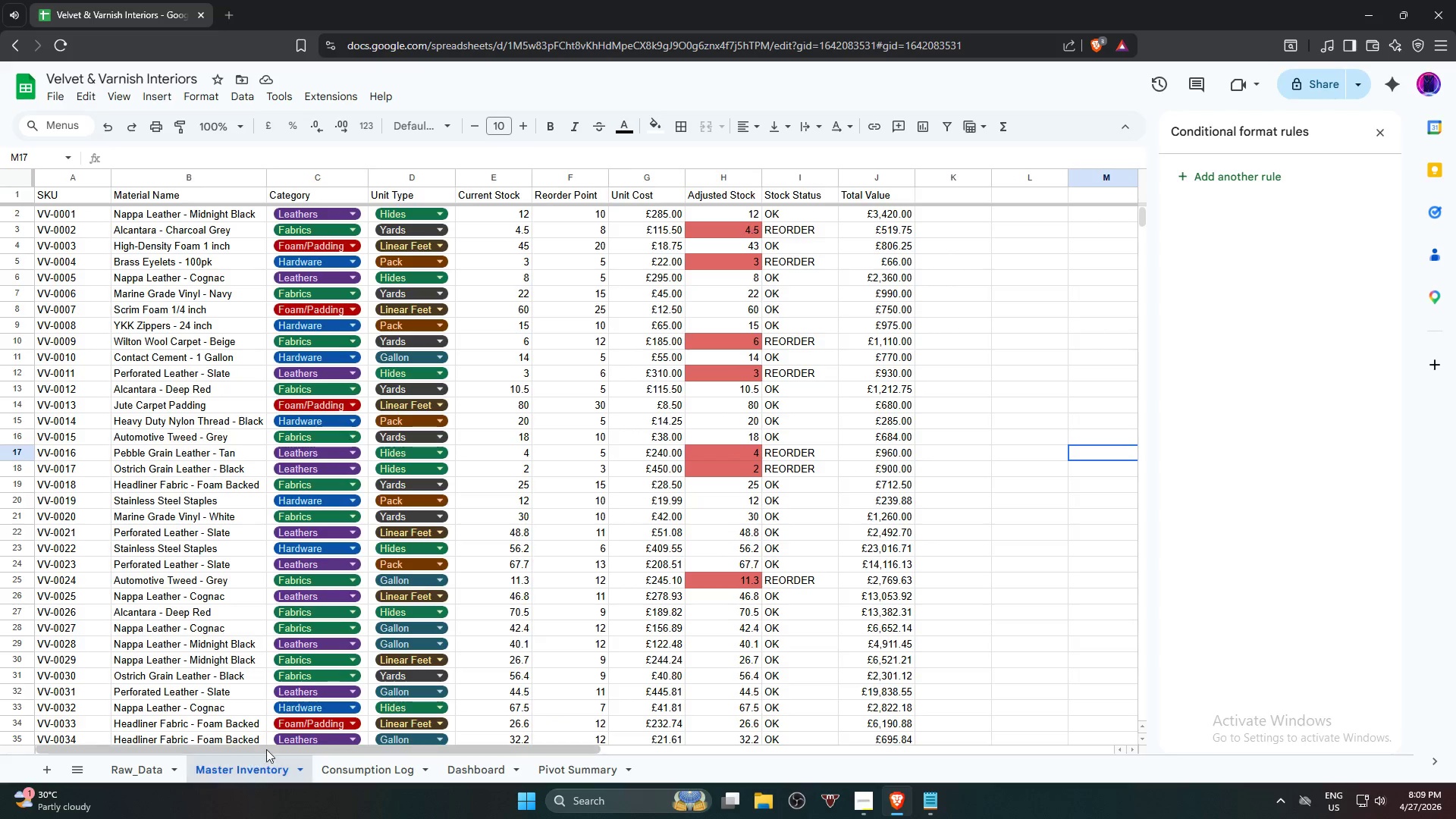 
scroll: coordinate [423, 581], scroll_direction: up, amount: 4.0
 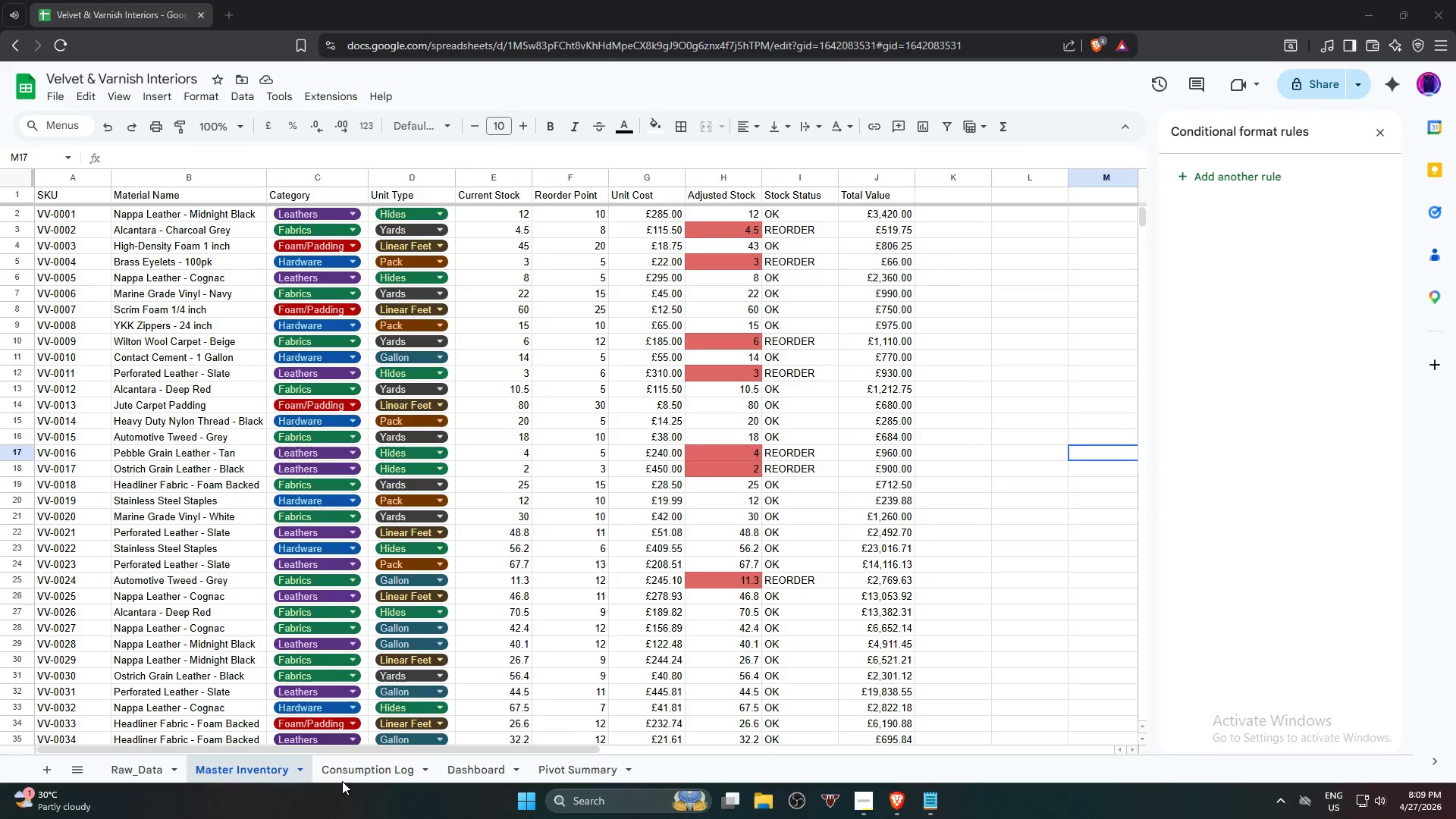 
double_click([350, 770])
 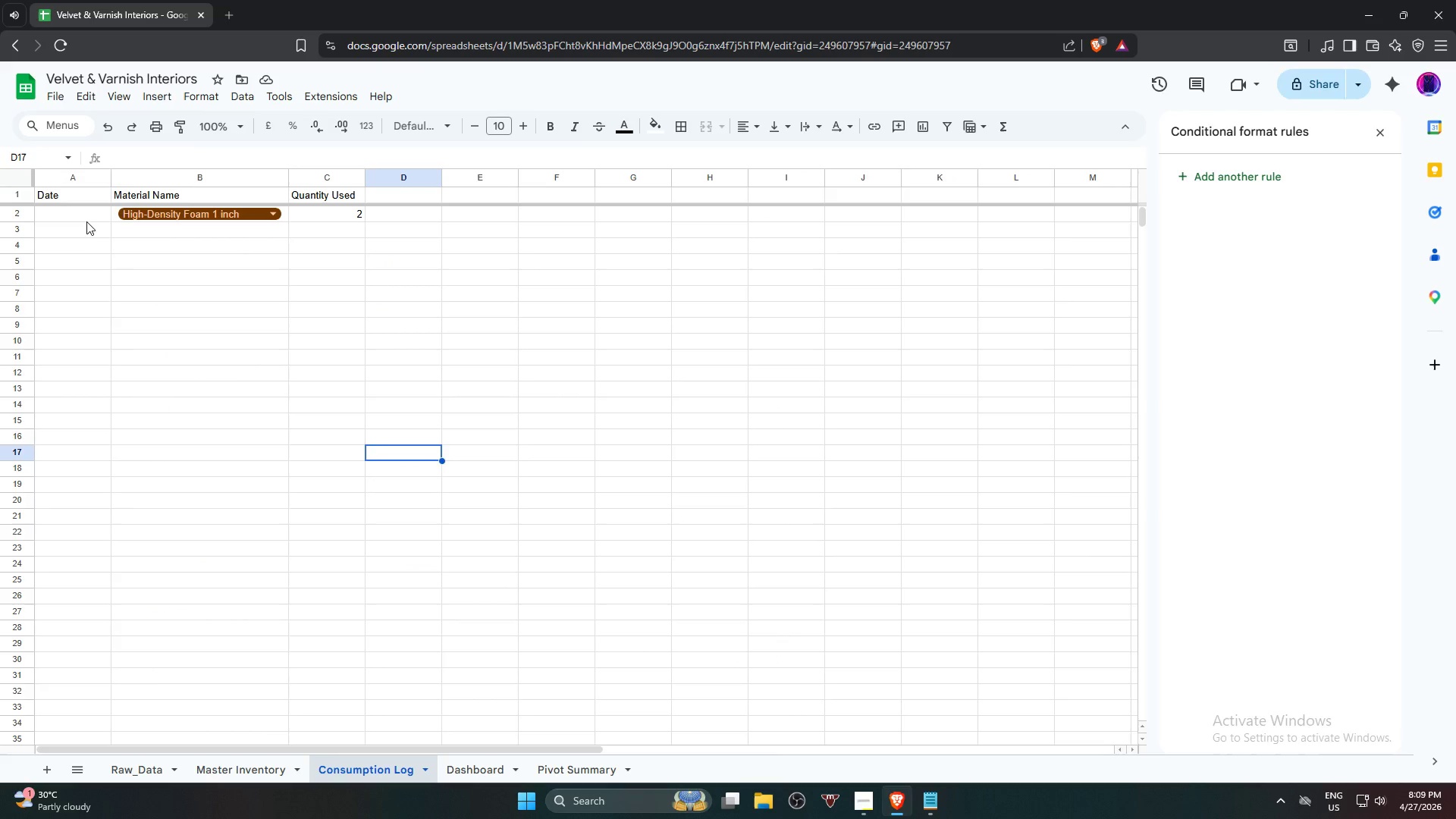 
left_click([86, 220])
 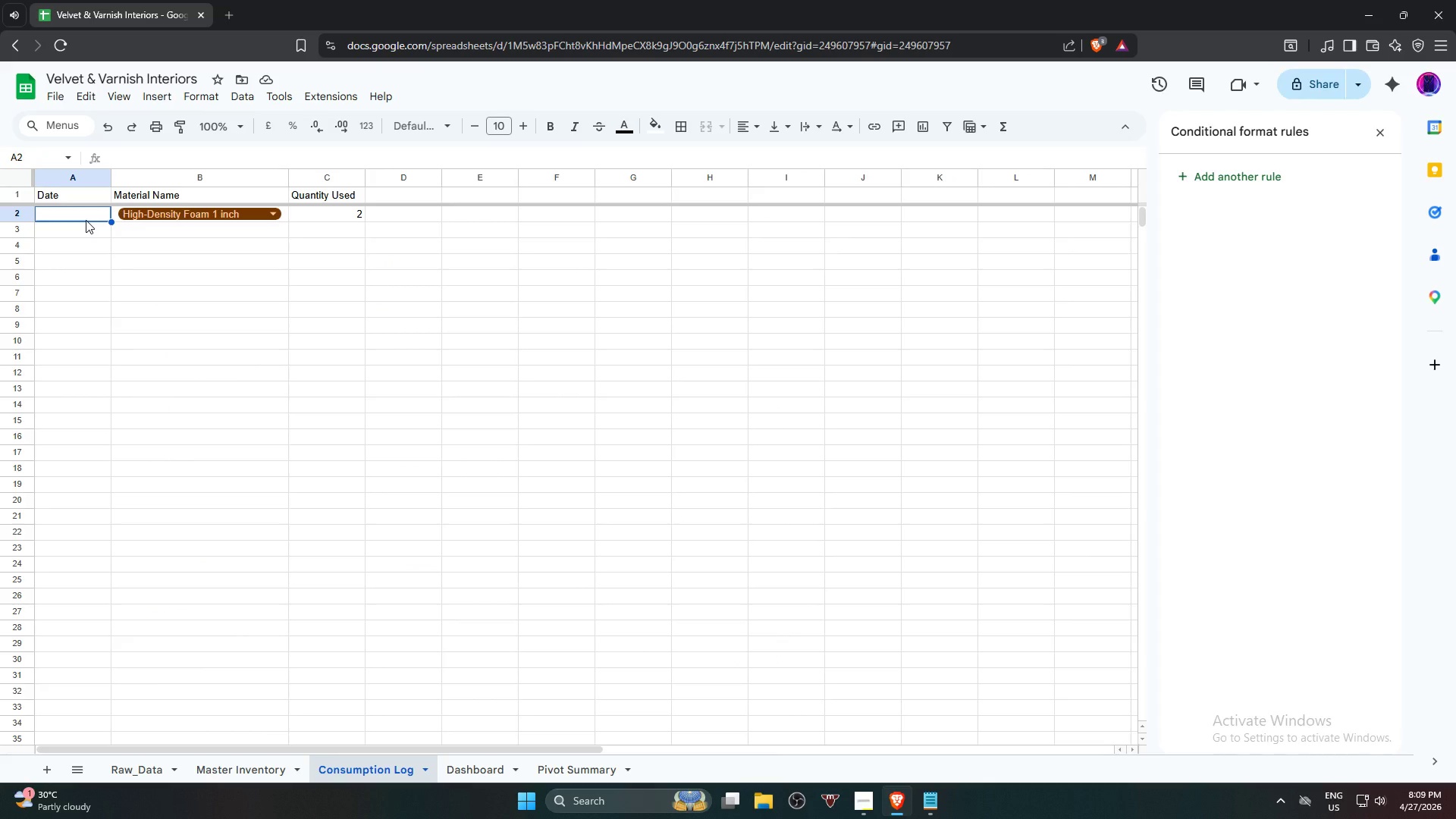 
wait(6.19)
 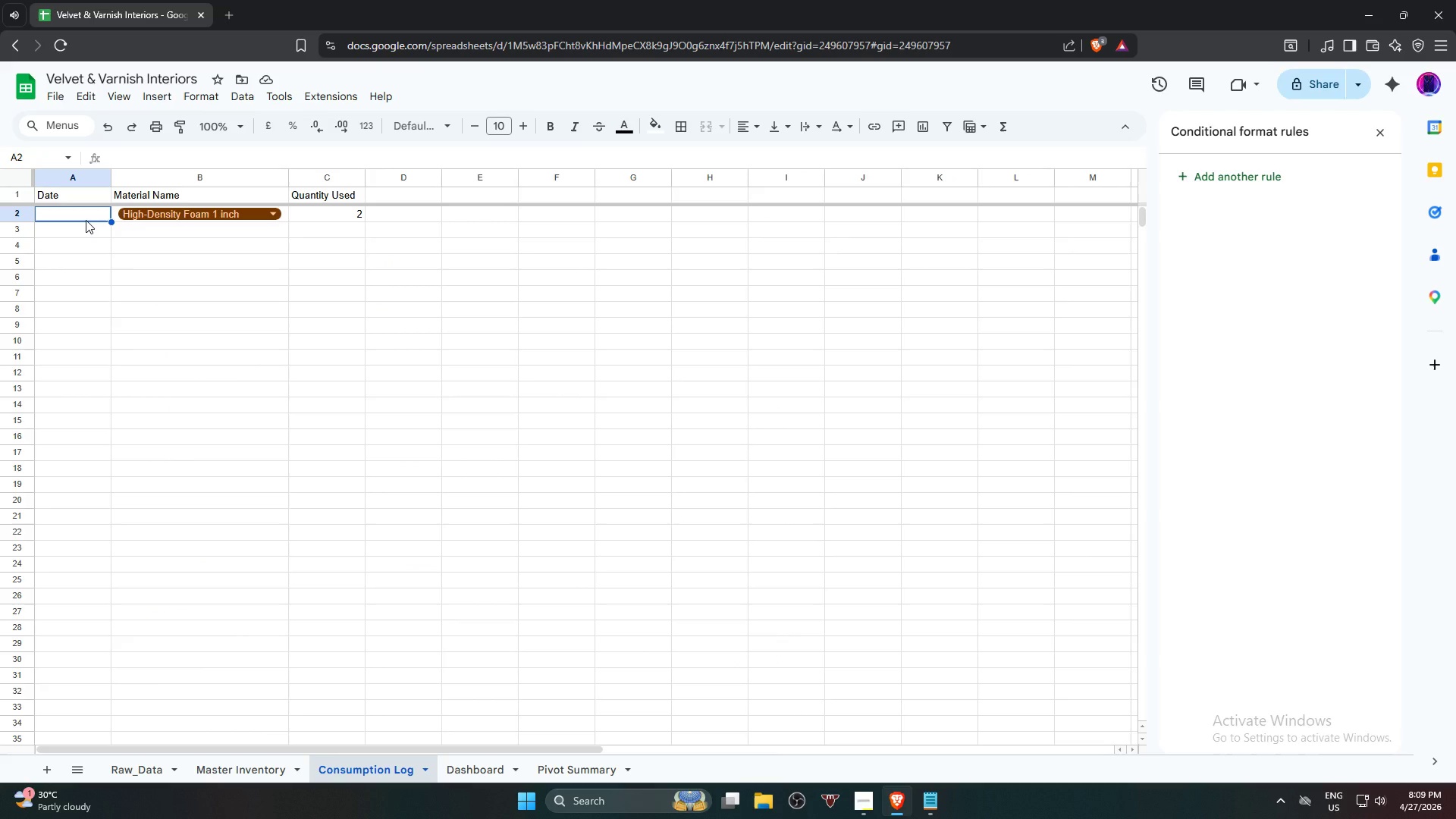 
key(Numpad2)
 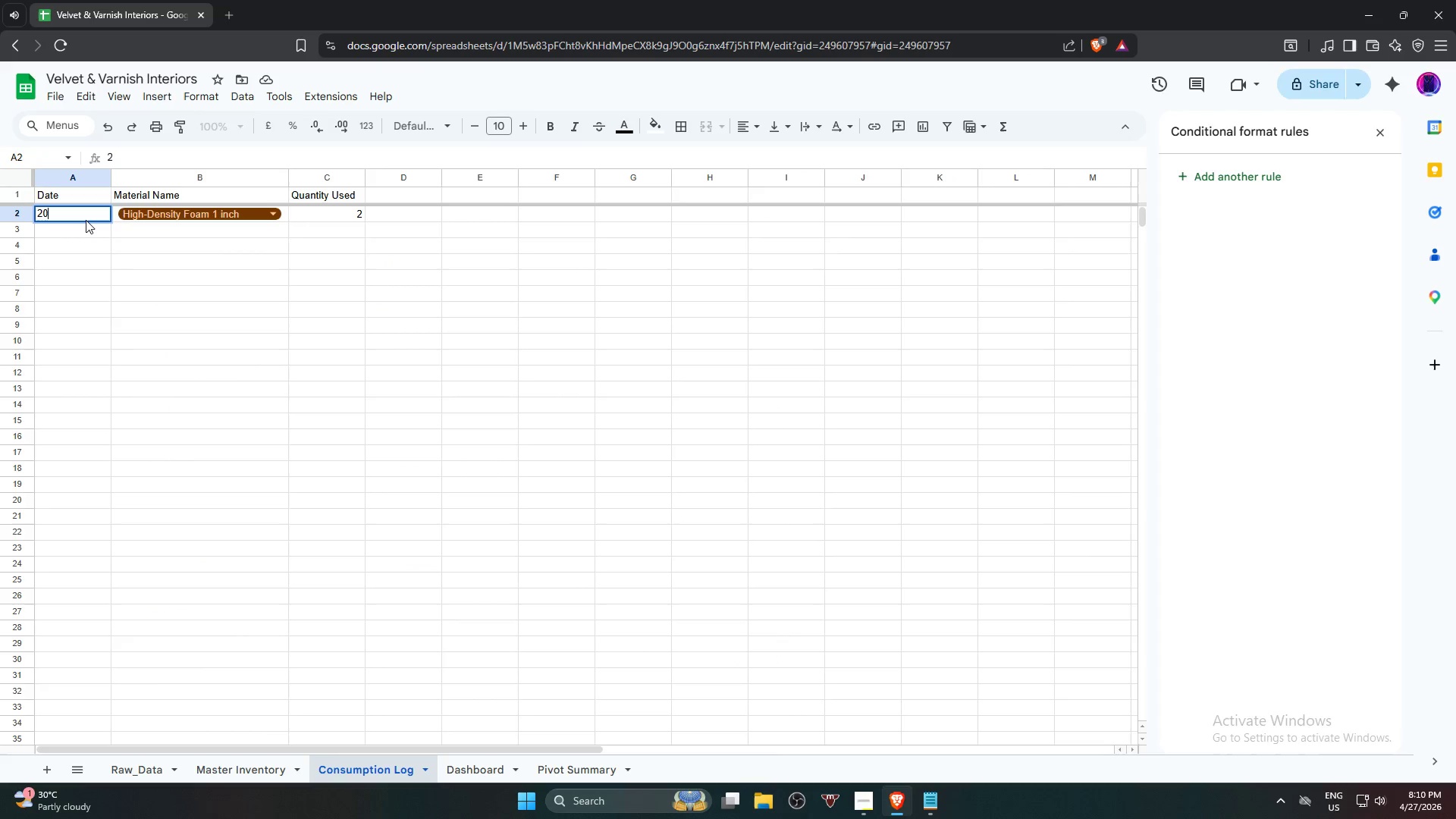 
key(Numpad0)
 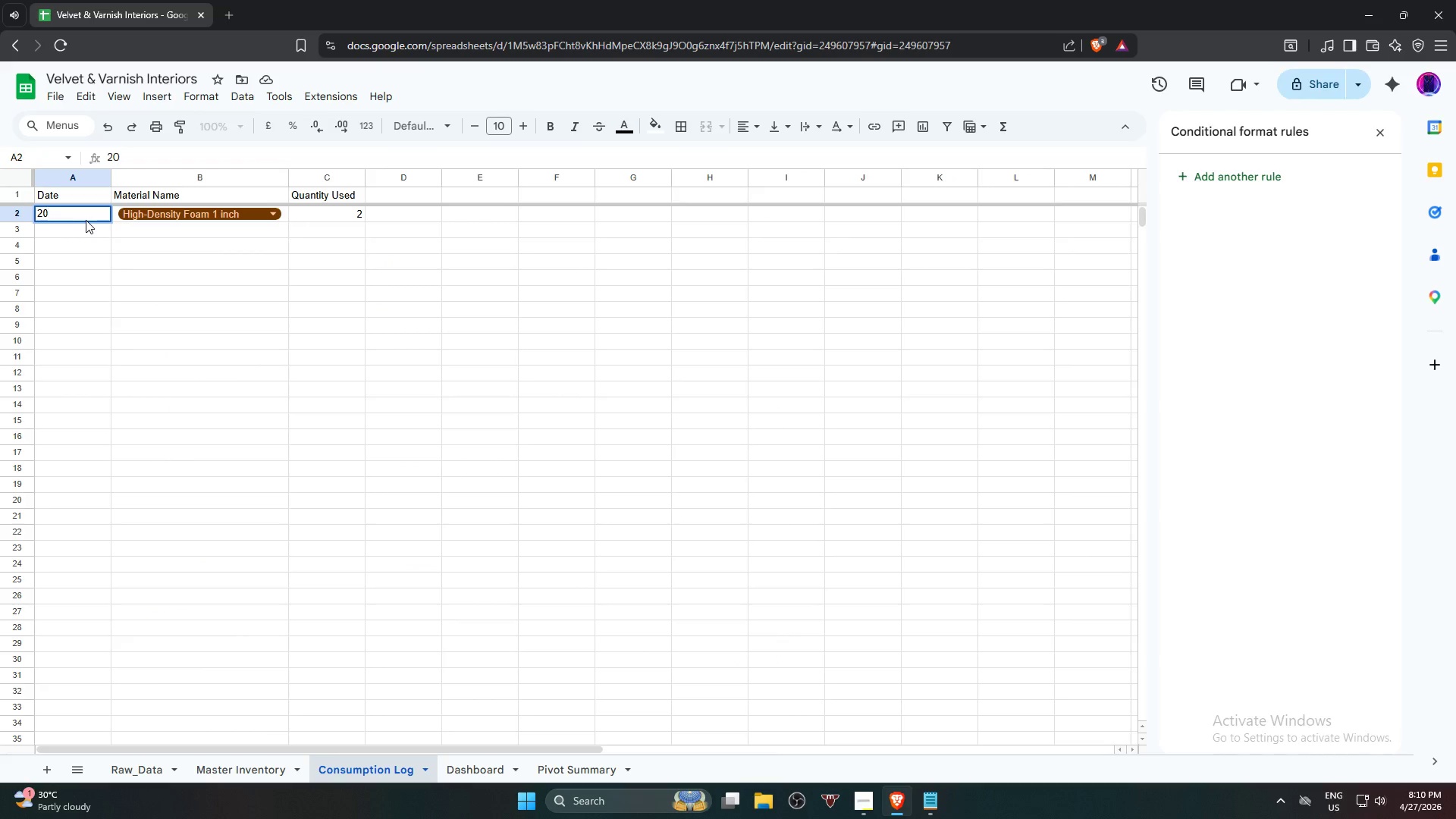 
key(Numpad2)
 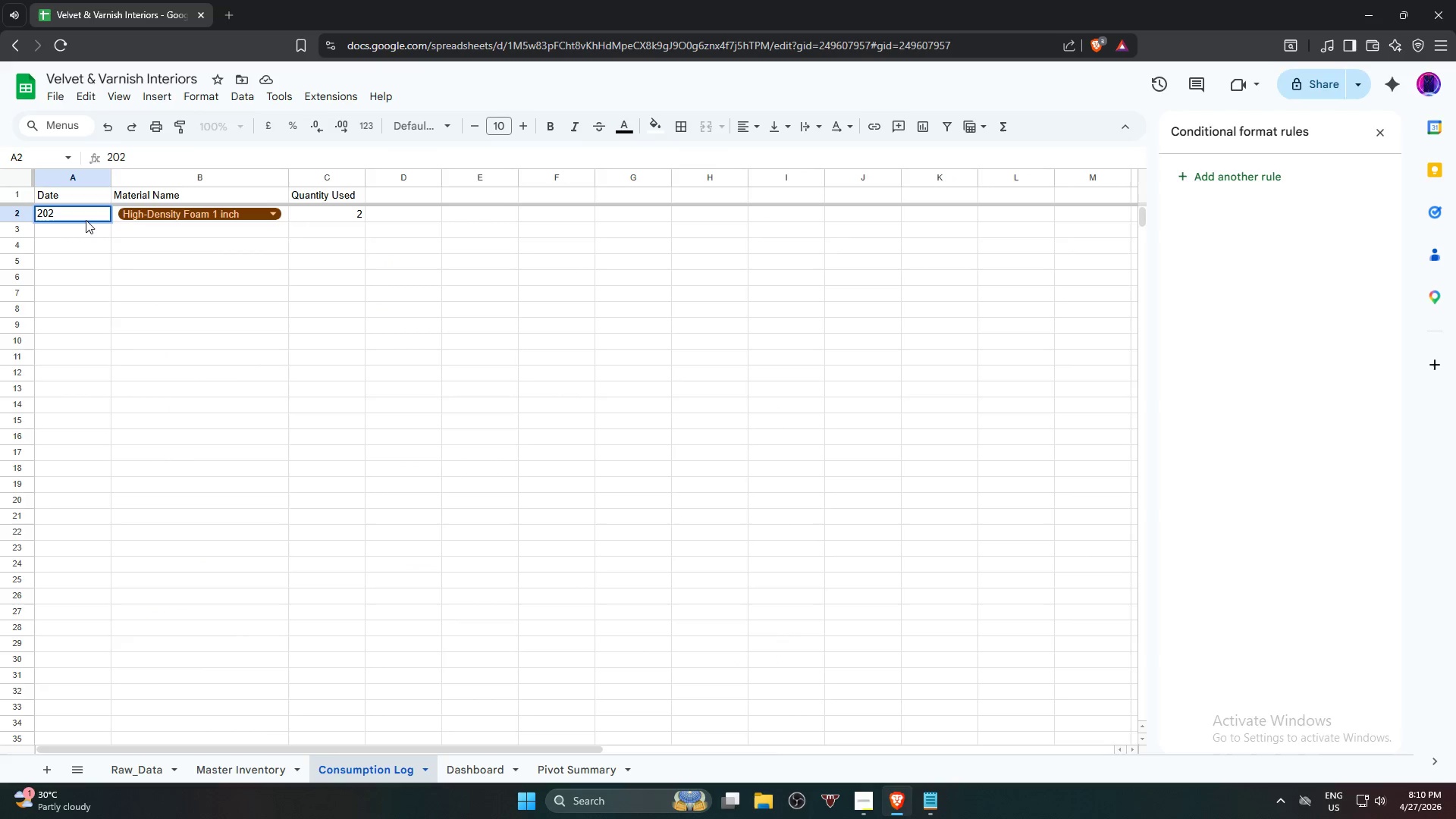 
key(Numpad4)